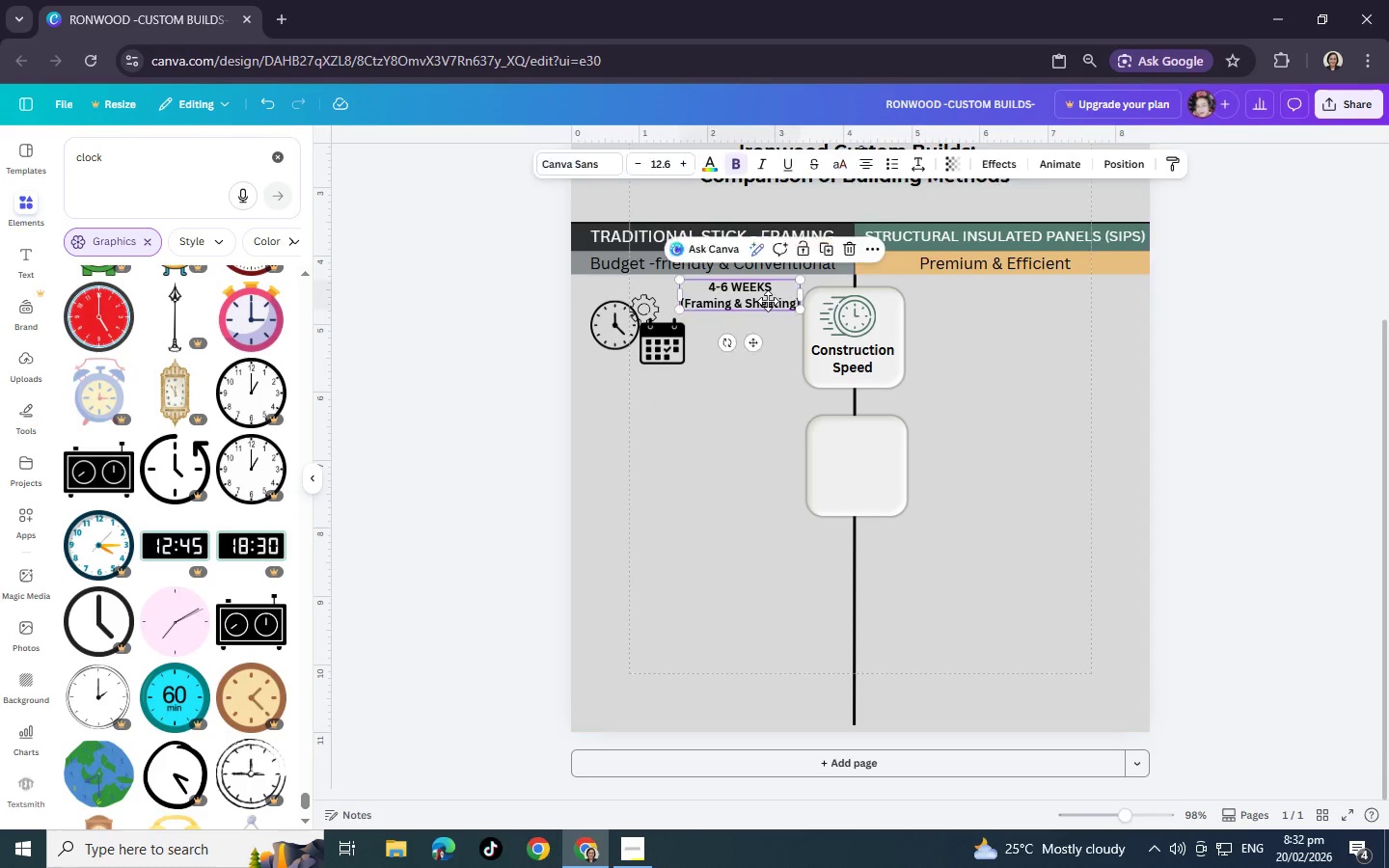 
left_click_drag(start_coordinate=[773, 301], to_coordinate=[764, 303])
 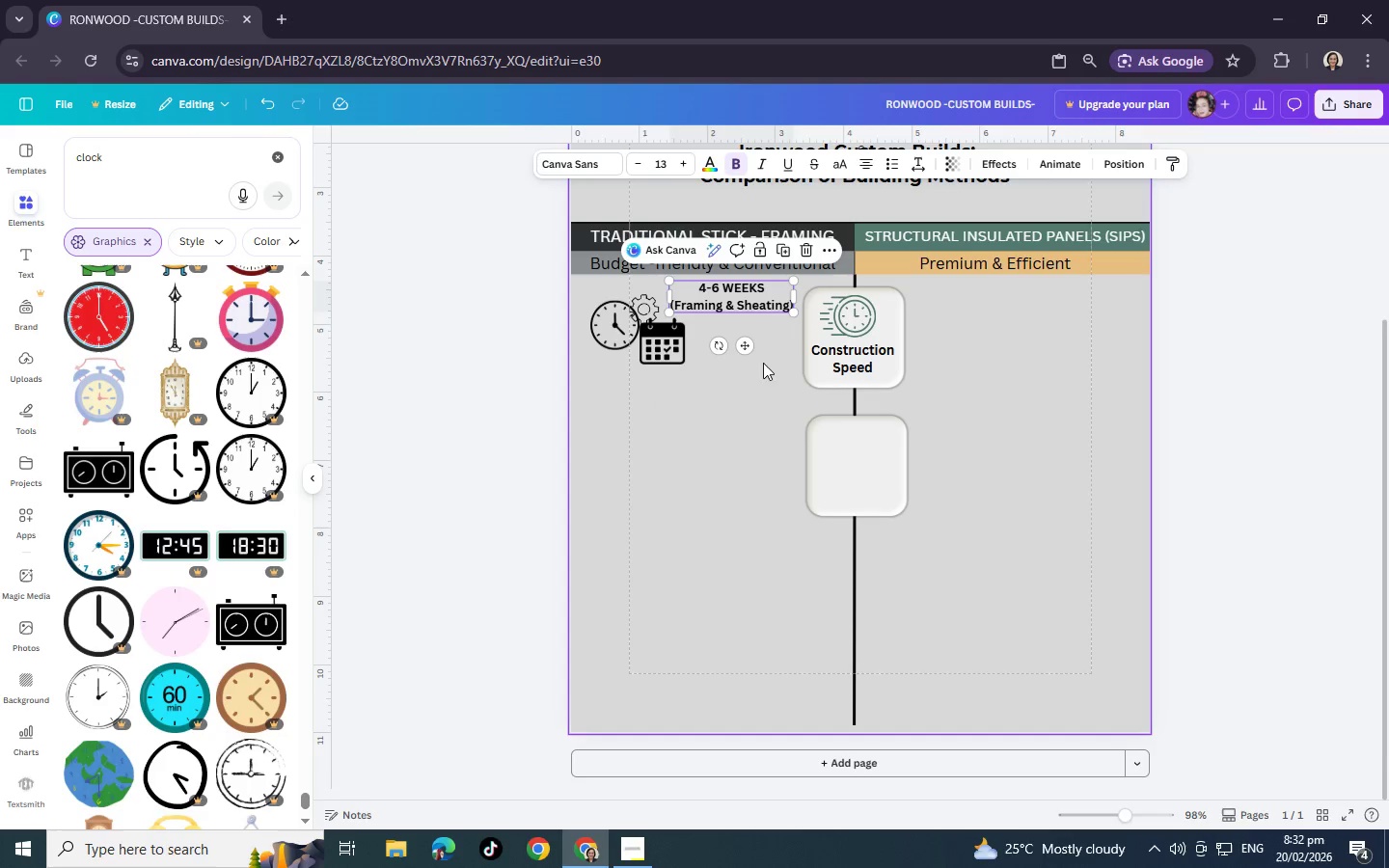 
left_click([742, 383])
 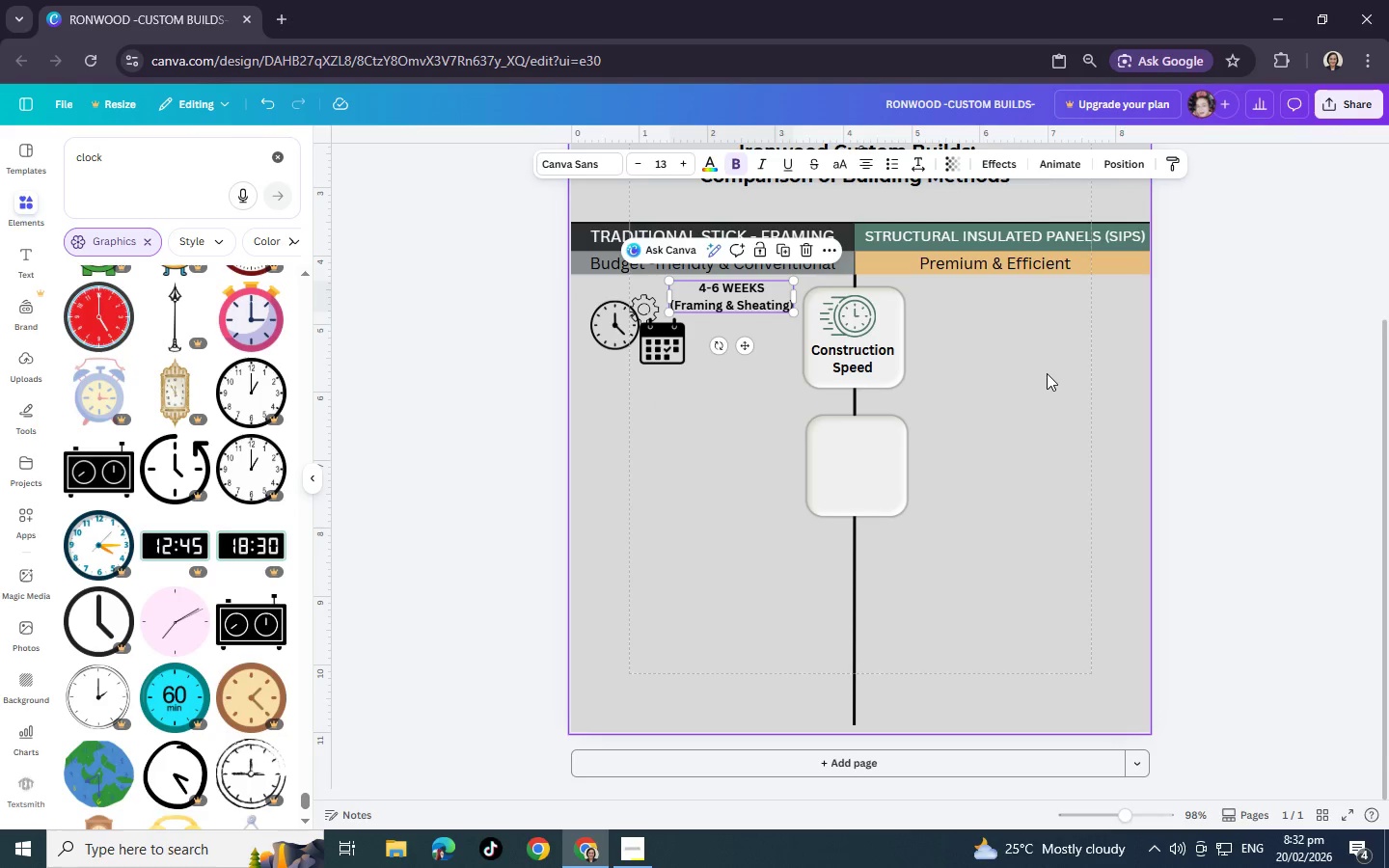 
left_click([1047, 373])
 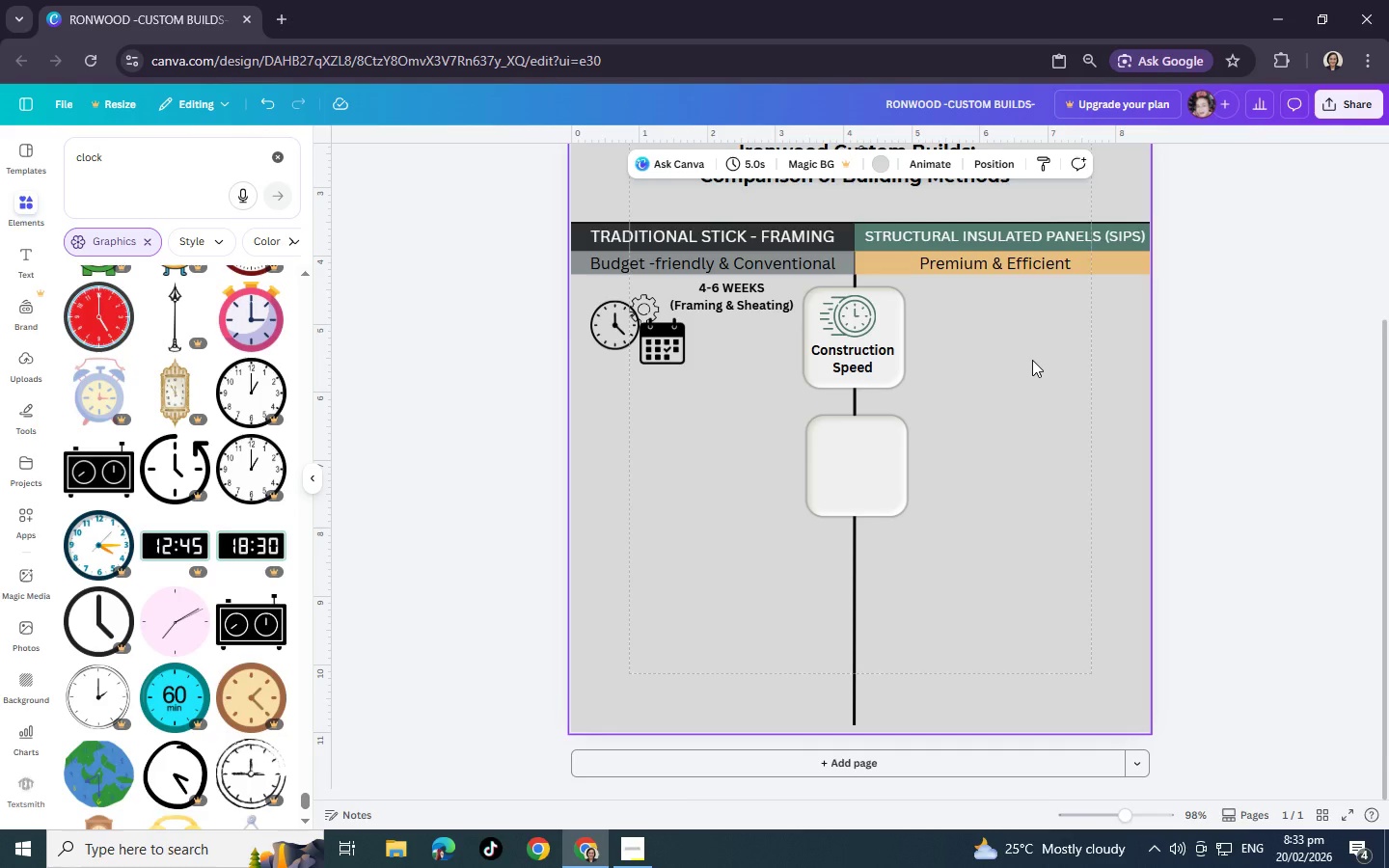 
wait(19.73)
 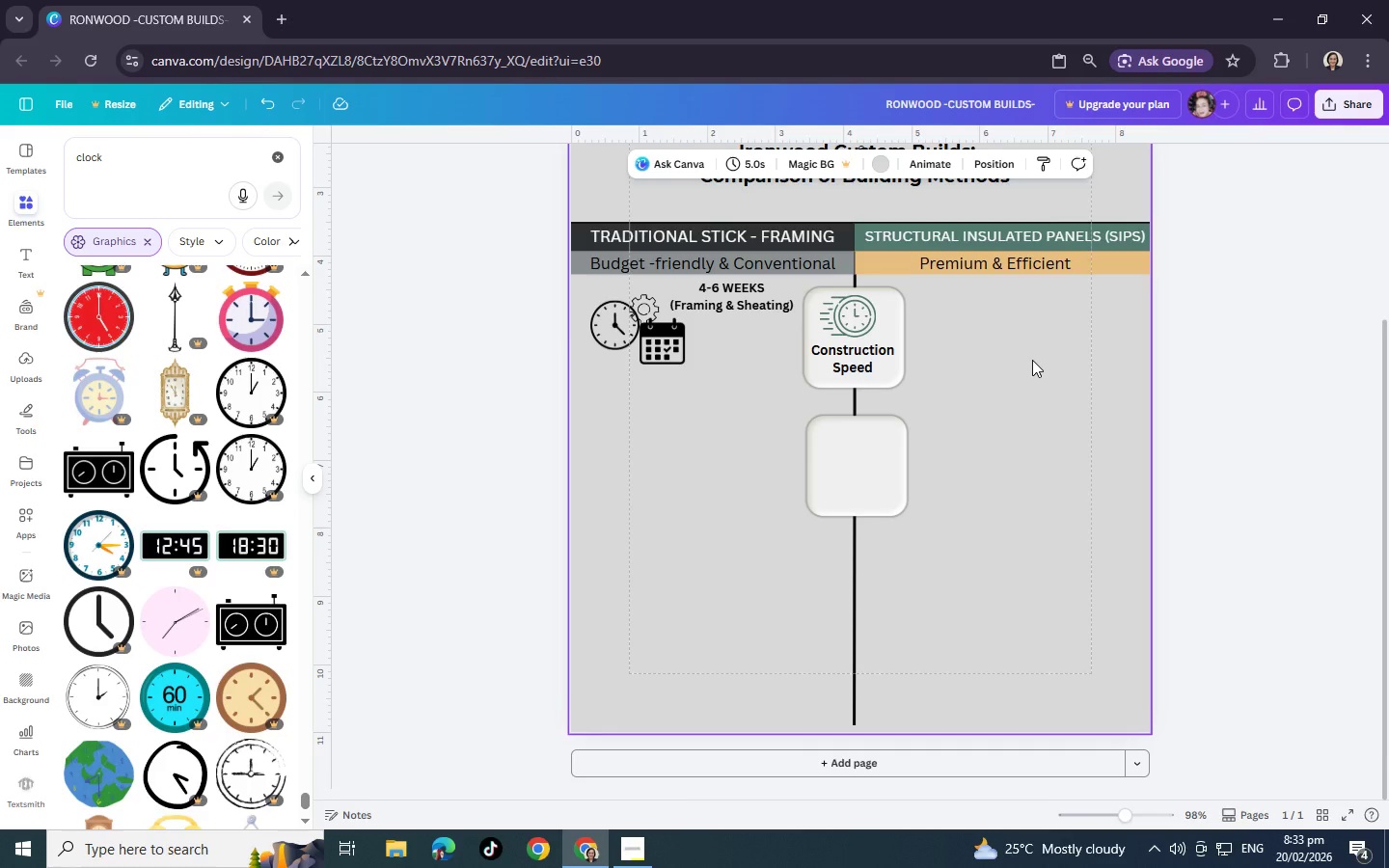 
scroll: coordinate [151, 520], scroll_direction: down, amount: 13.0